 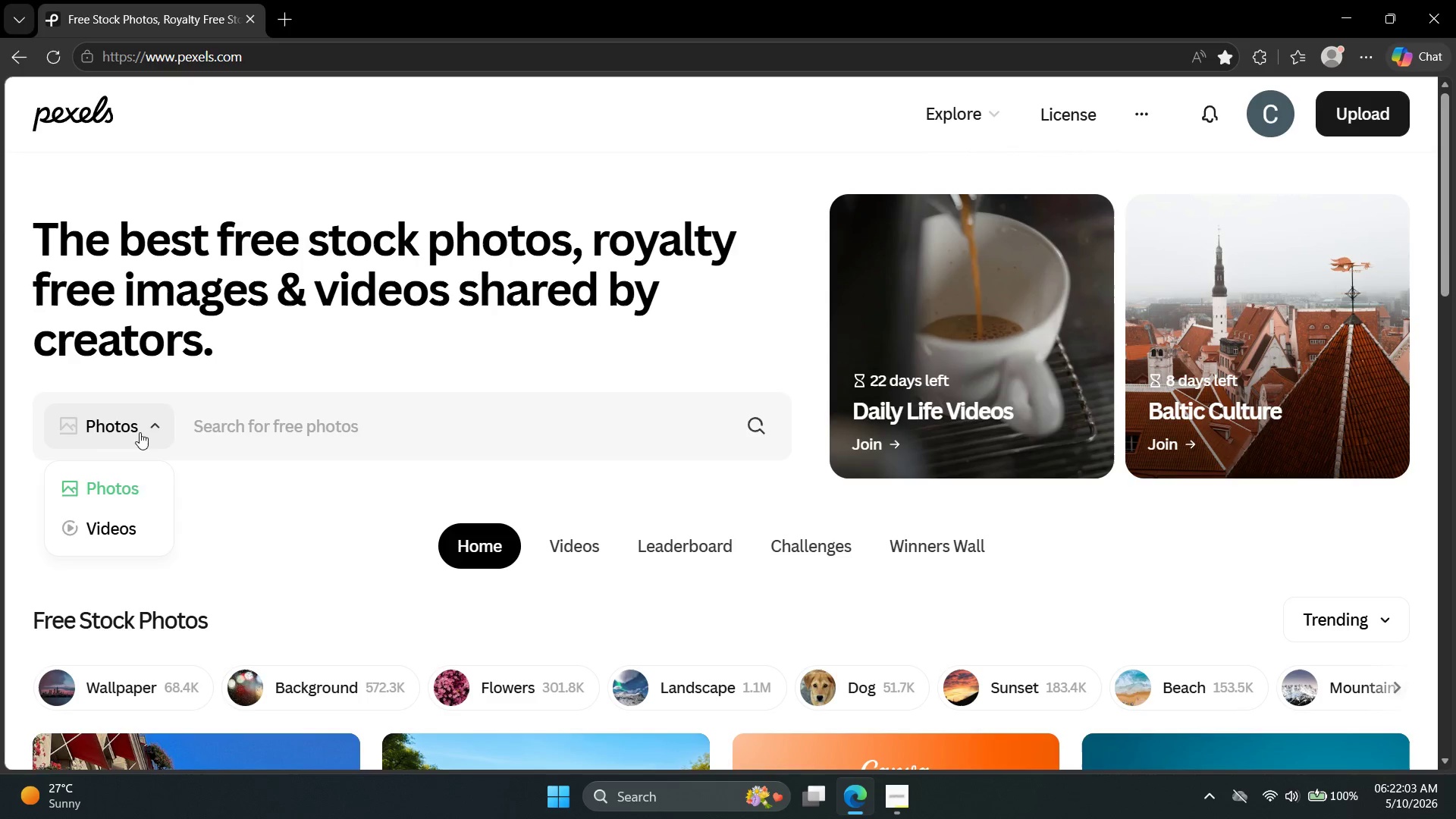 
left_click([121, 536])
 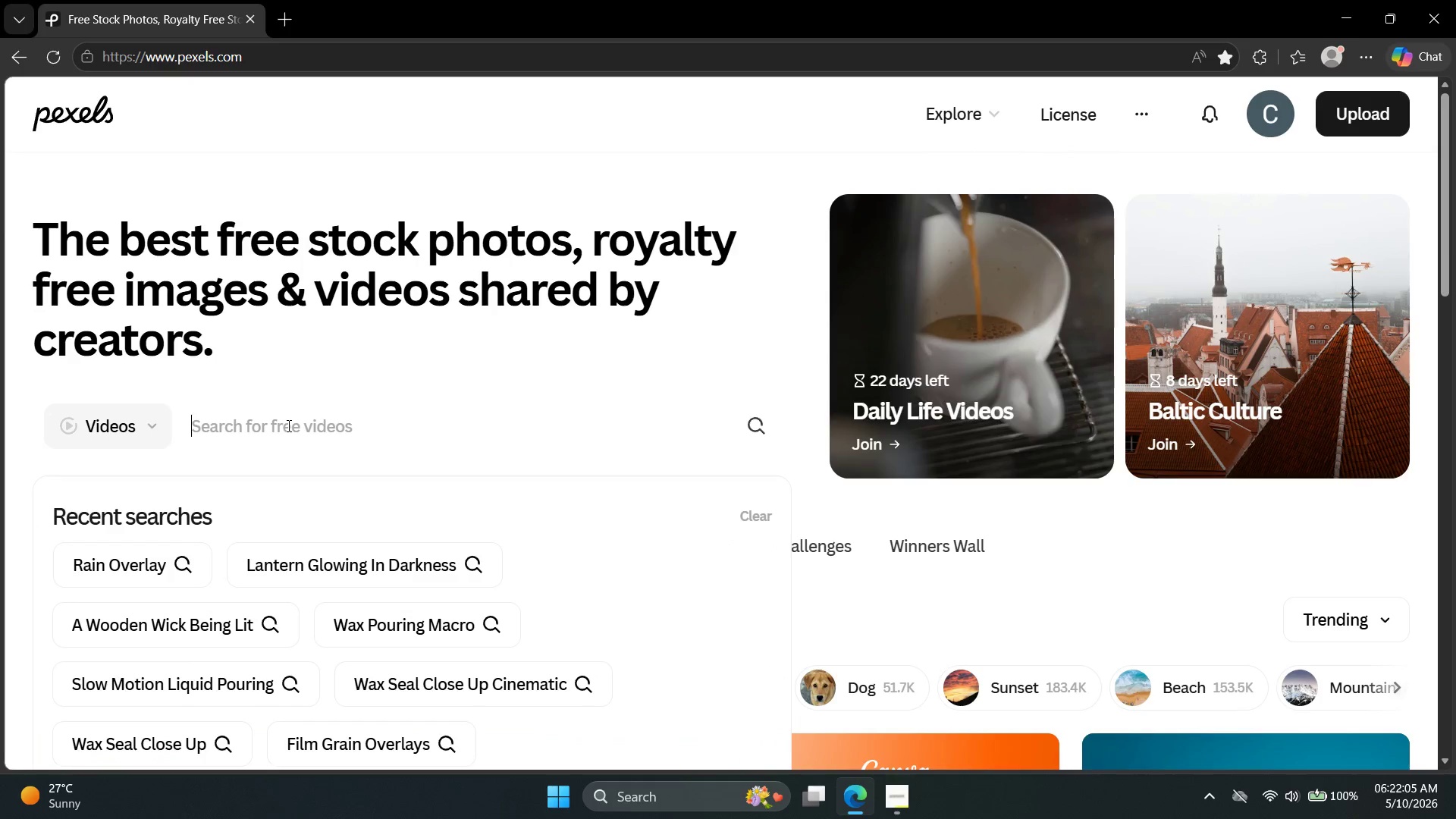 
type(golder hou)
key(Backspace)
type(ur ocean)
 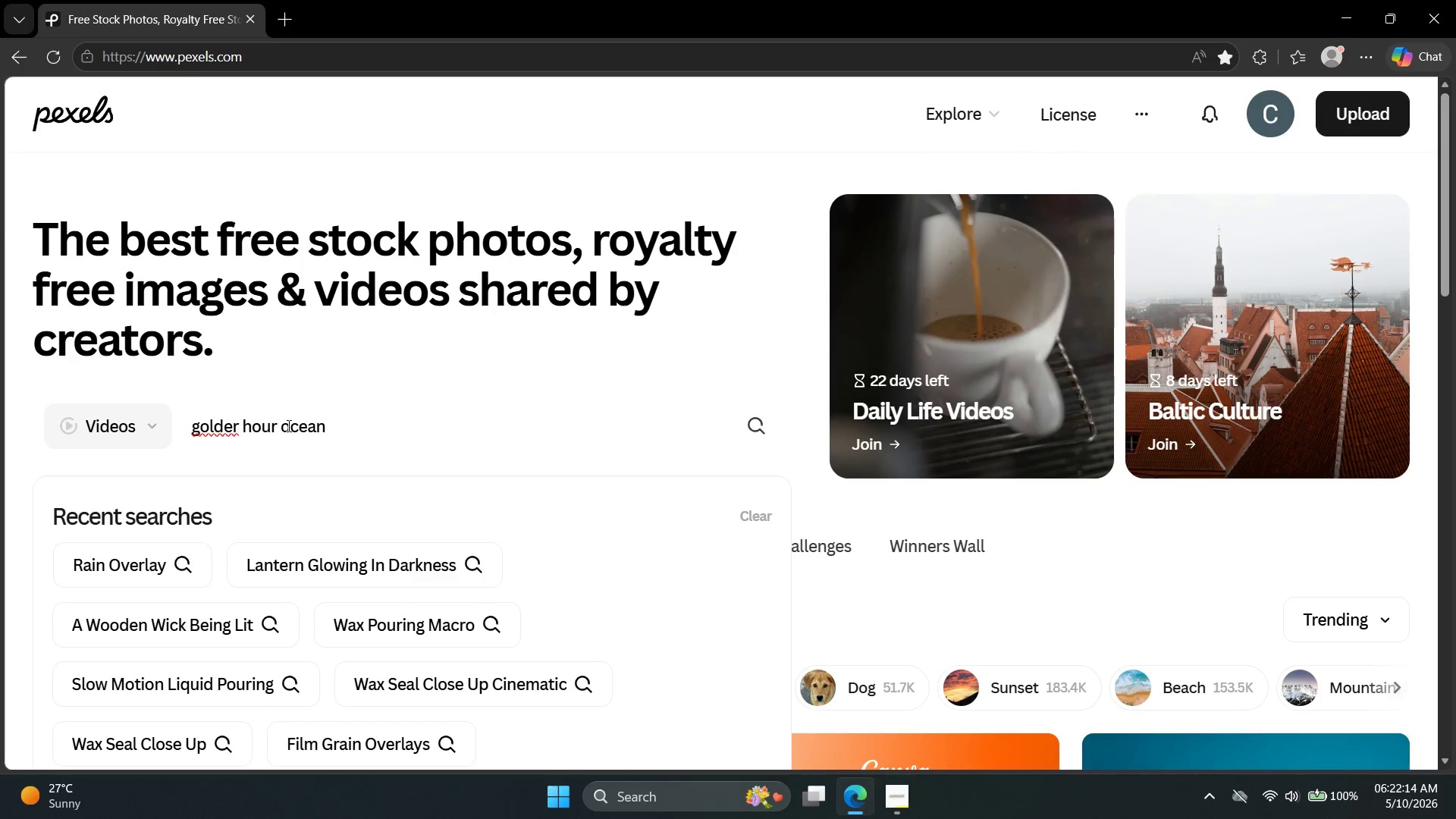 
key(ArrowLeft)
 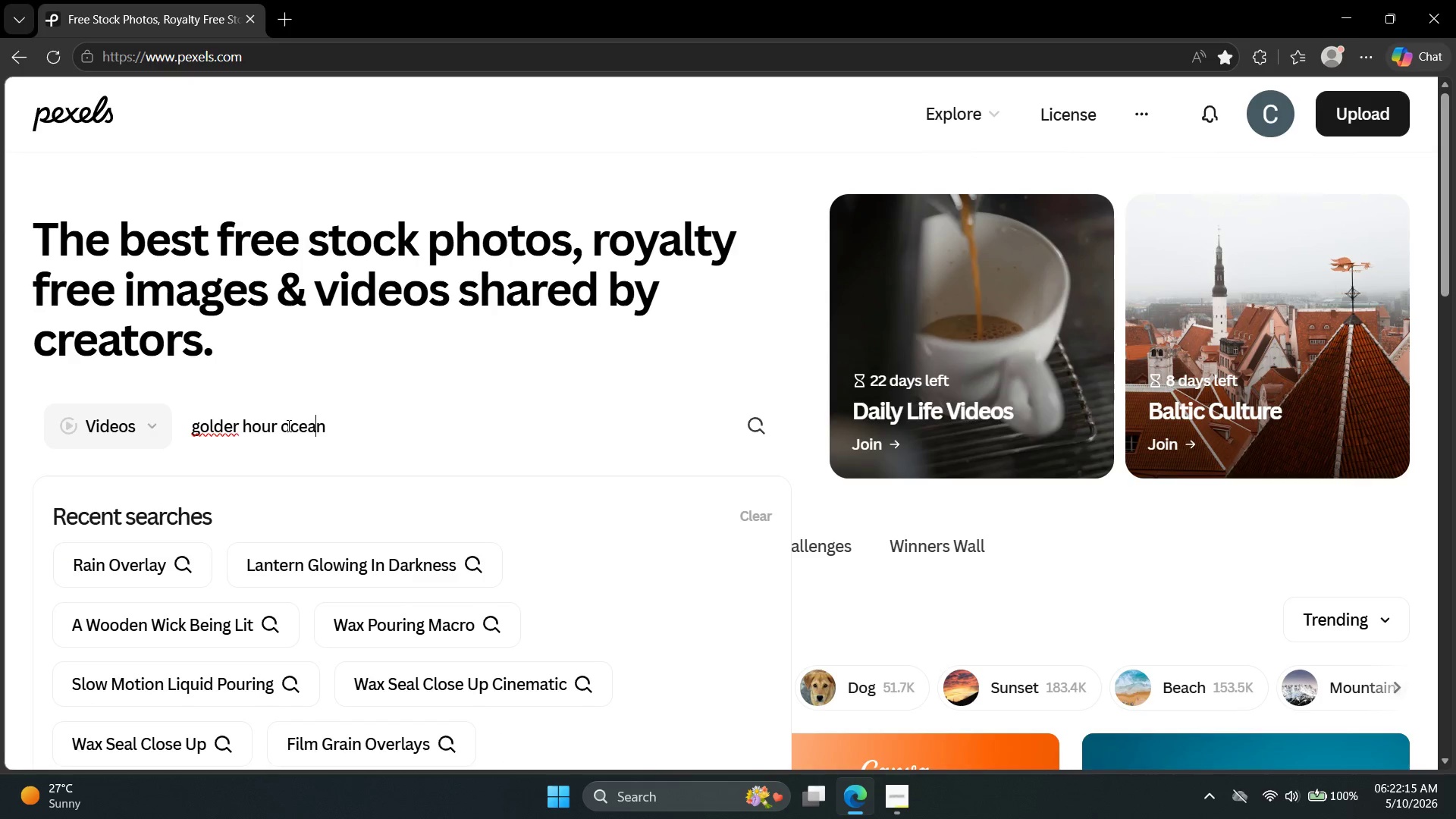 
key(ArrowLeft)
 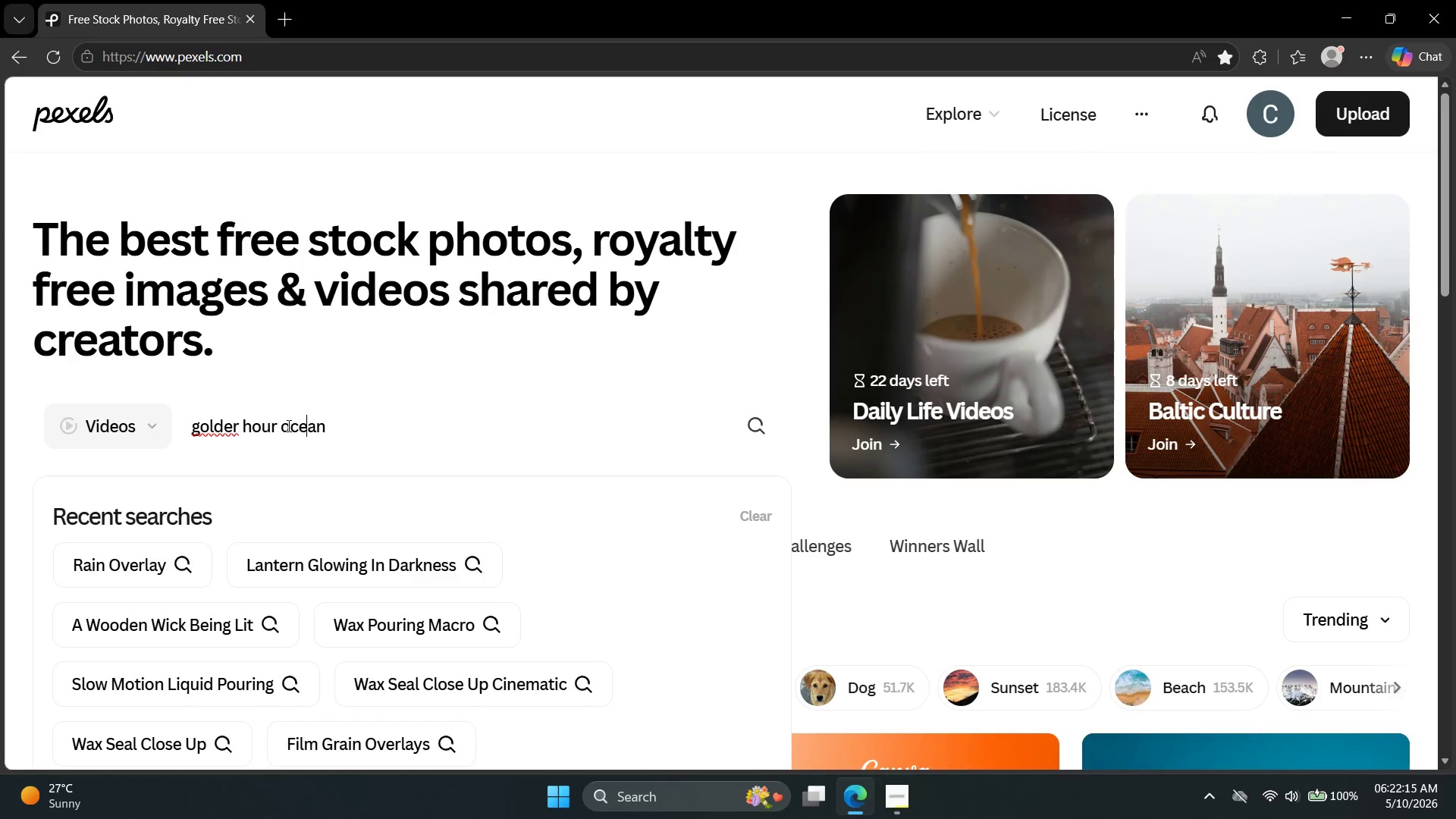 
key(ArrowLeft)
 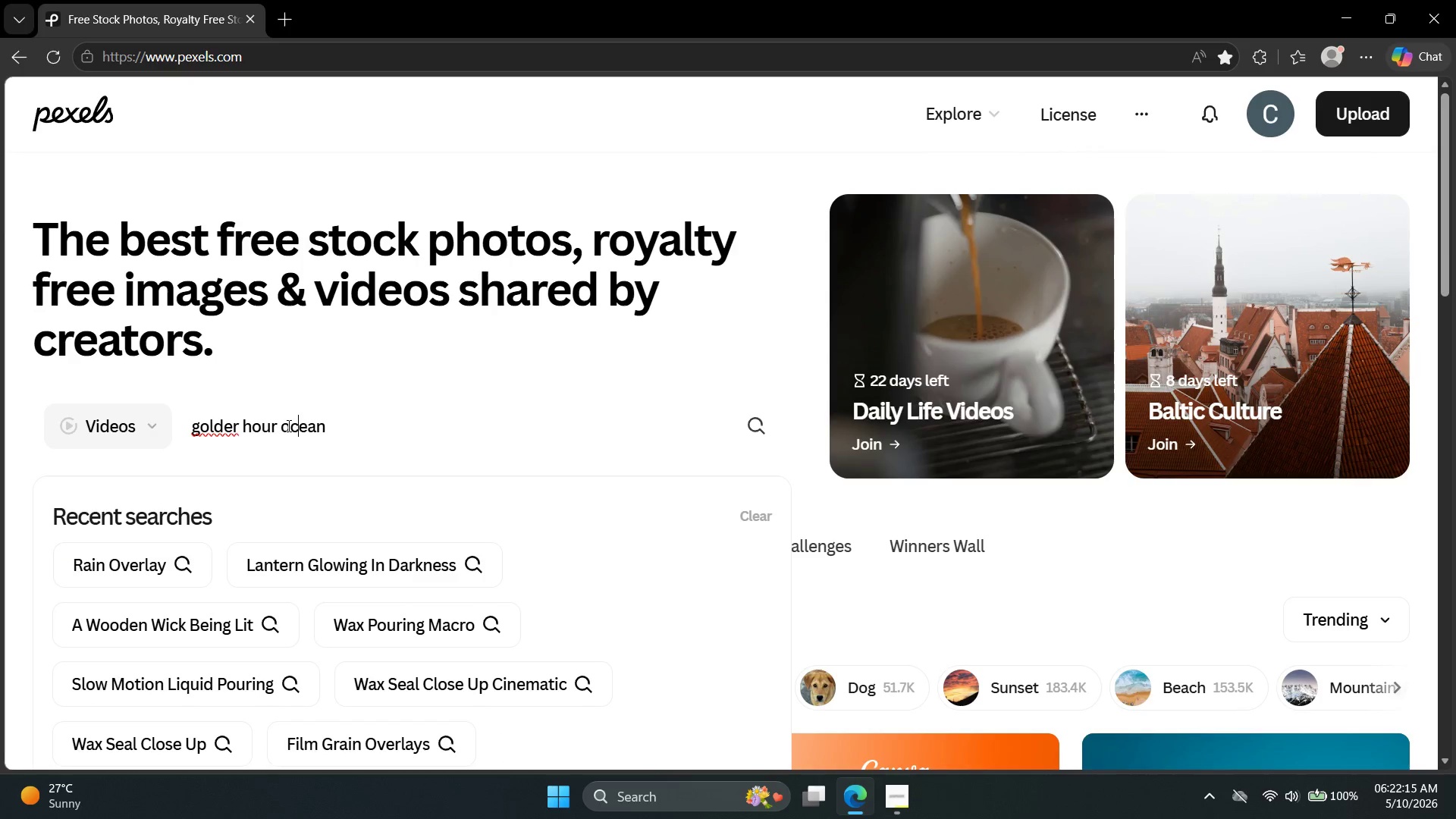 
key(ArrowLeft)
 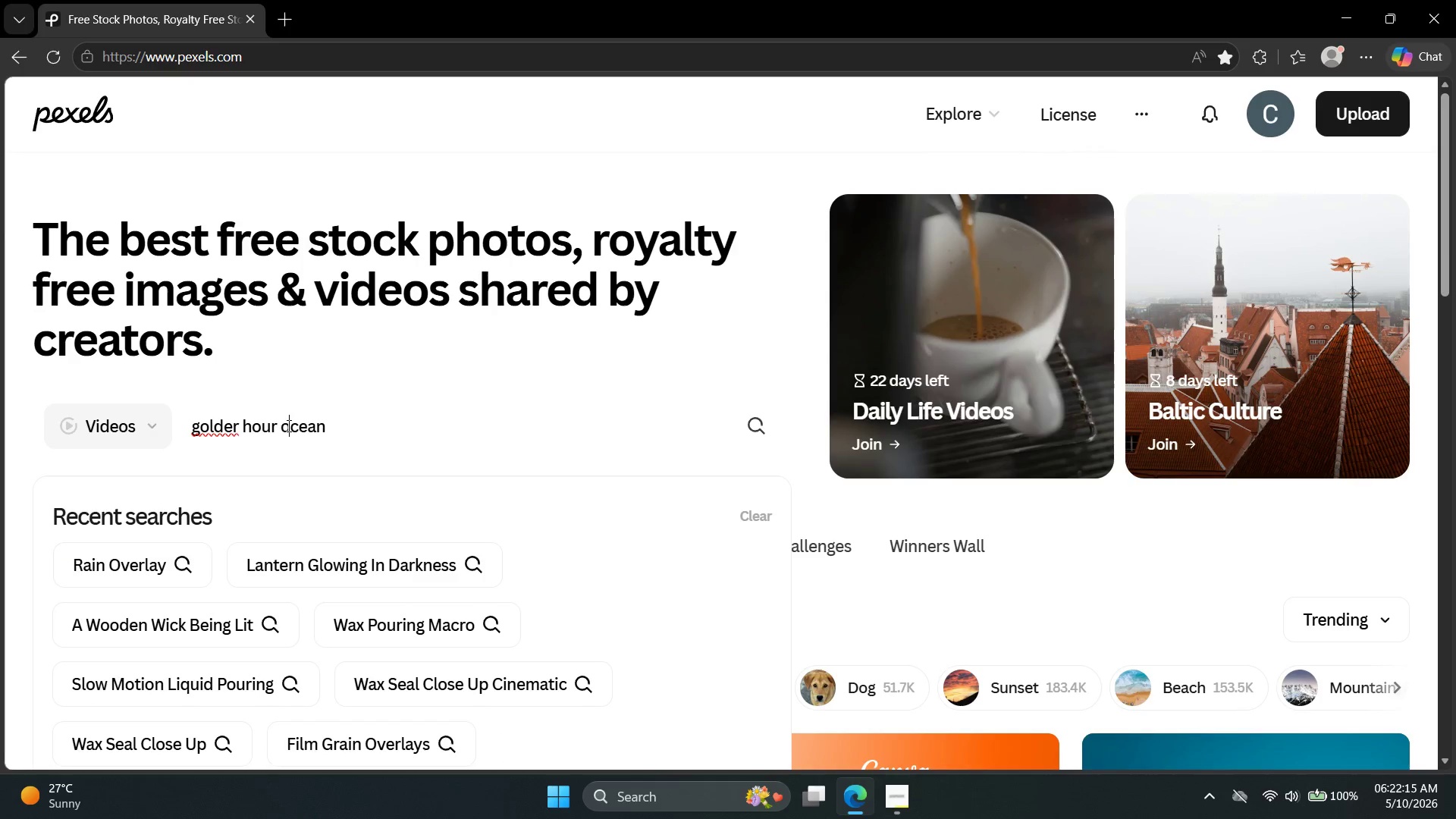 
key(ArrowLeft)
 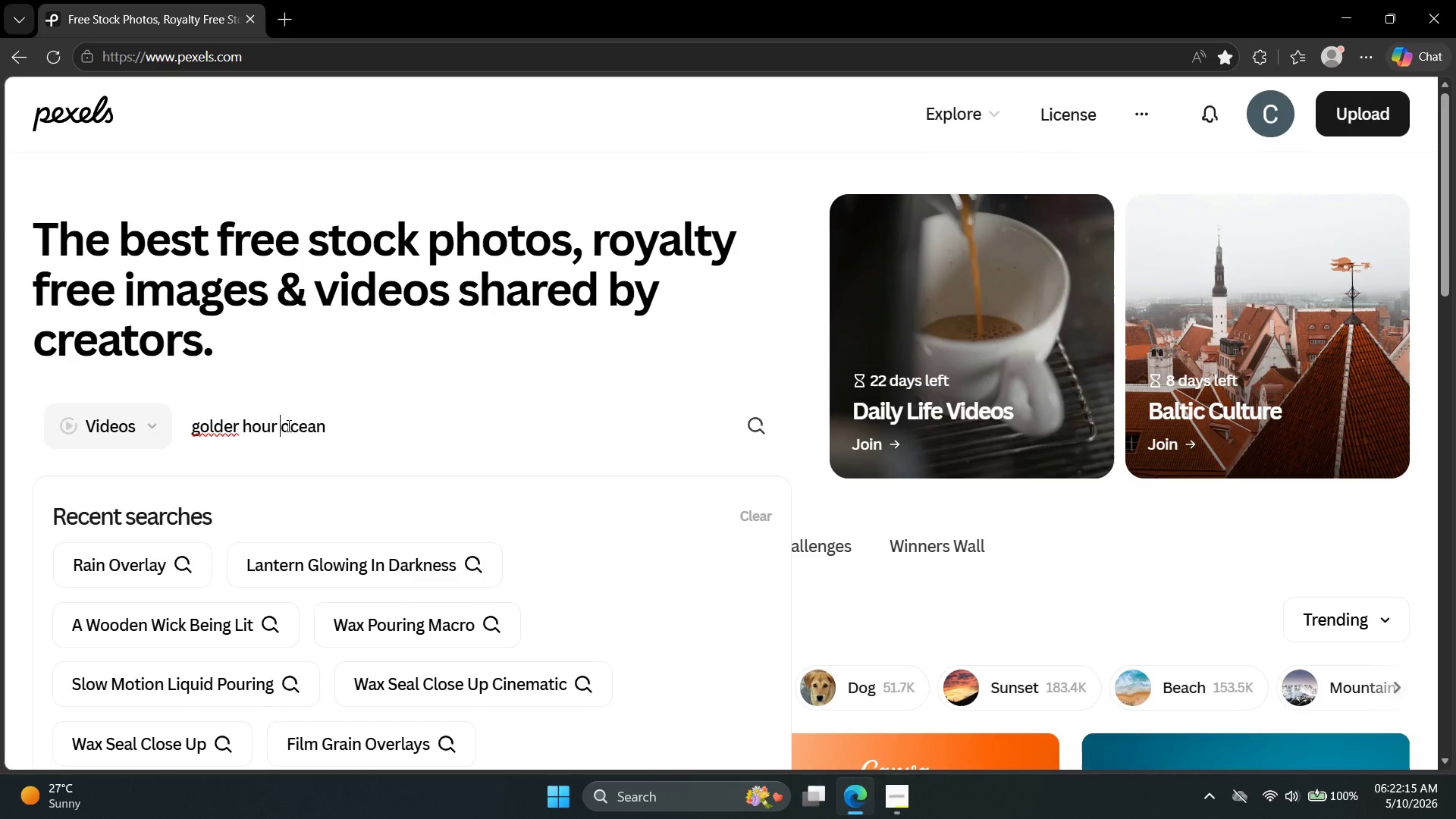 
key(ArrowLeft)
 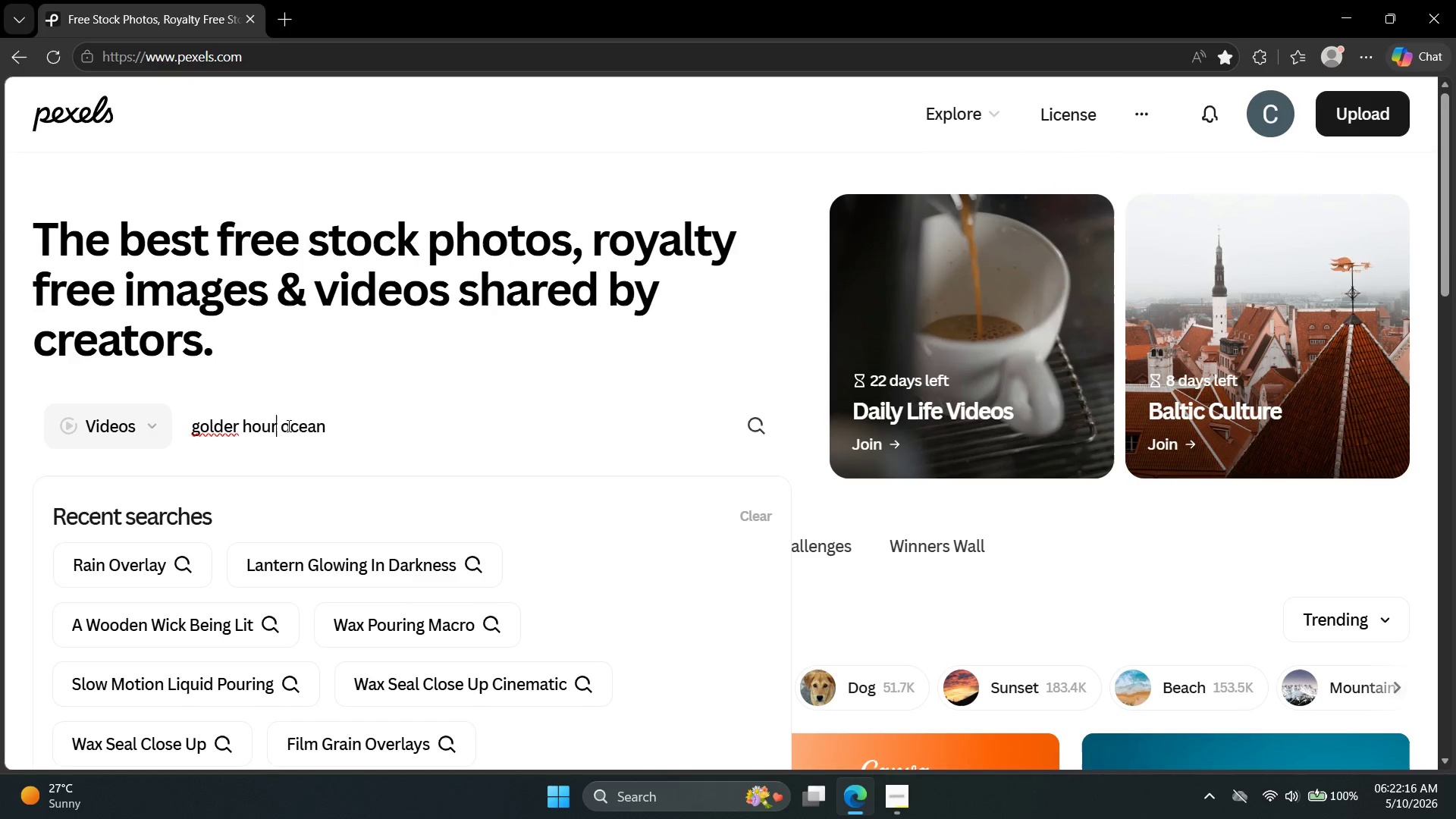 
key(ArrowLeft)
 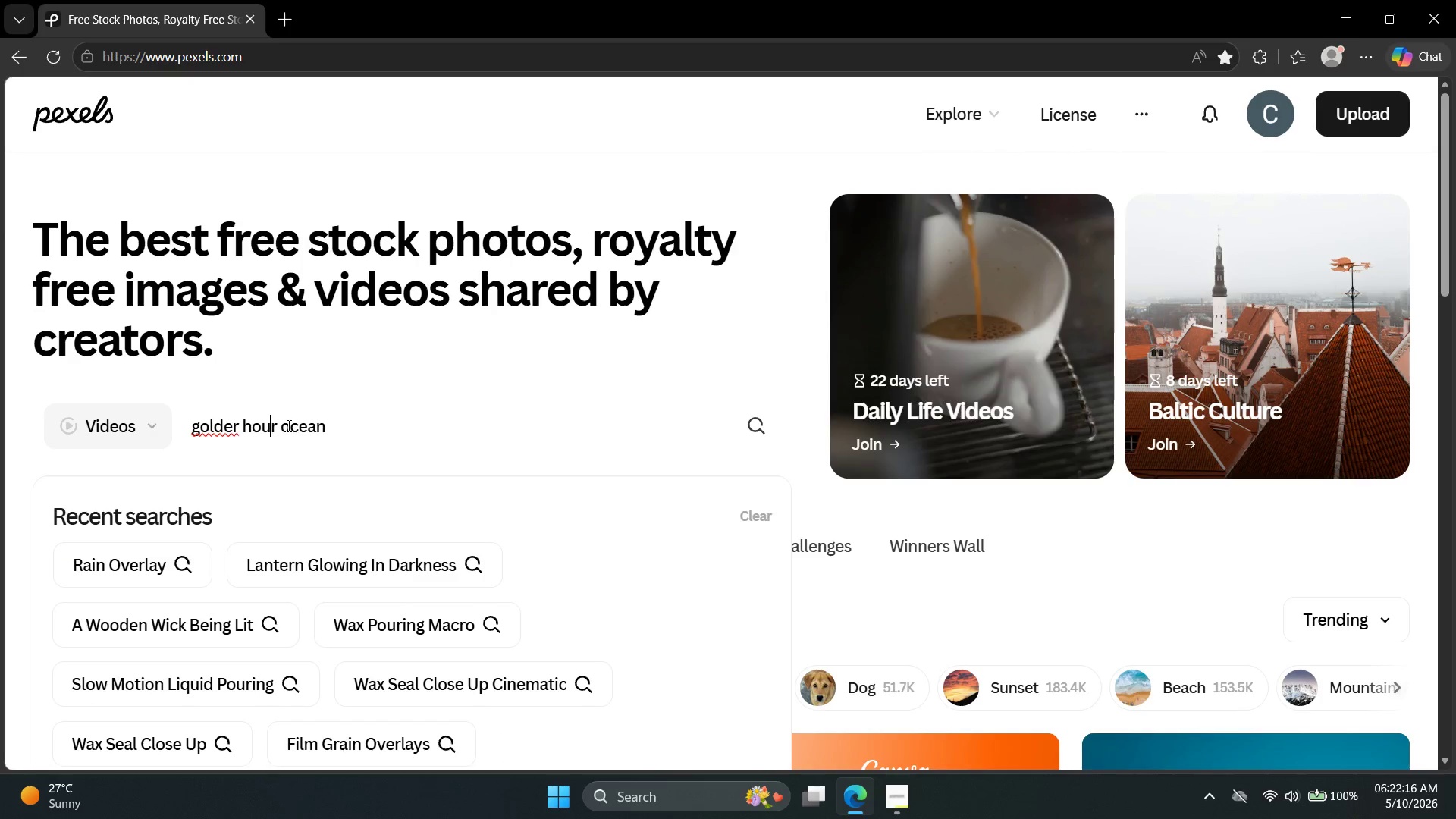 
key(ArrowLeft)
 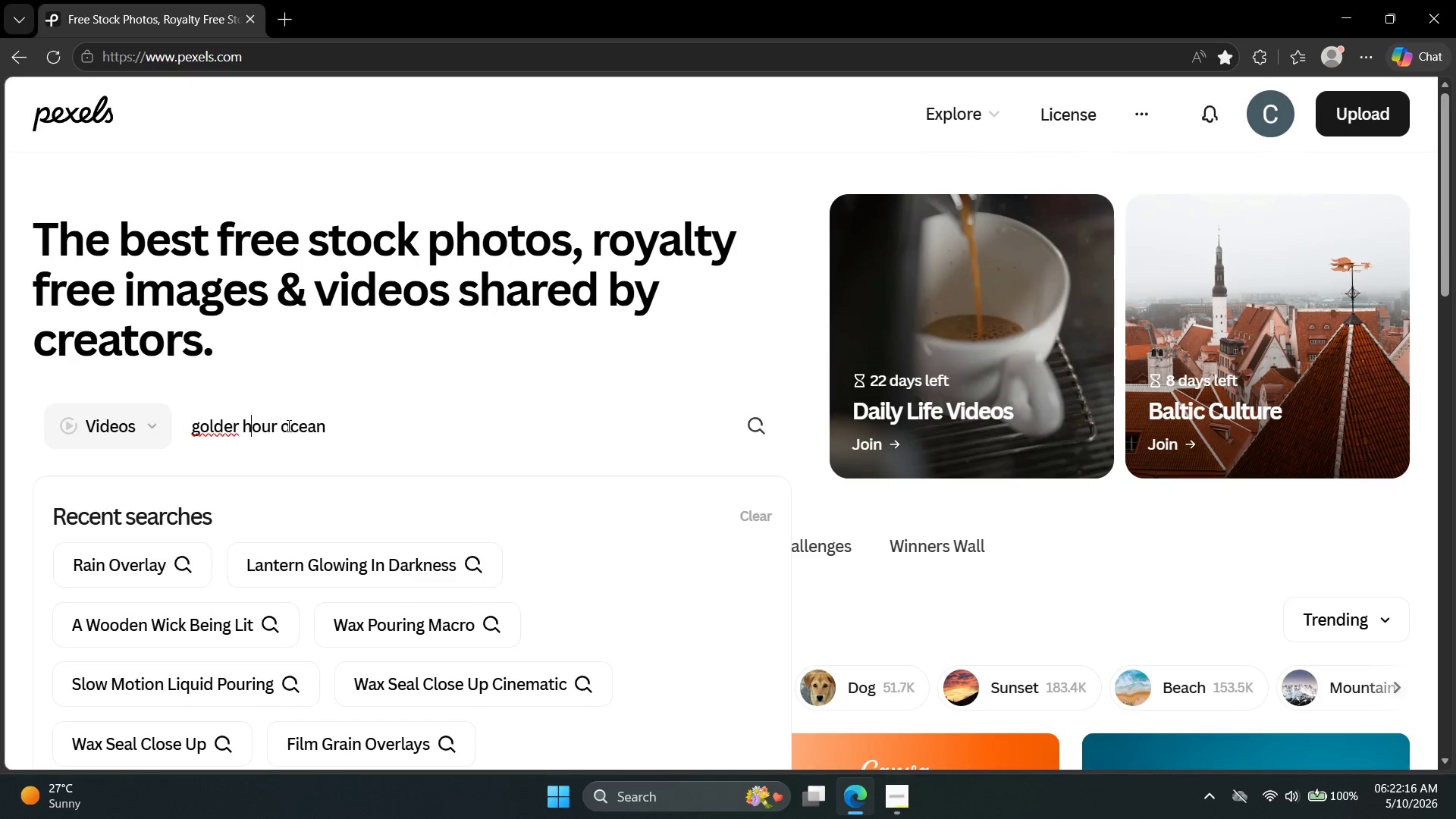 
key(ArrowLeft)
 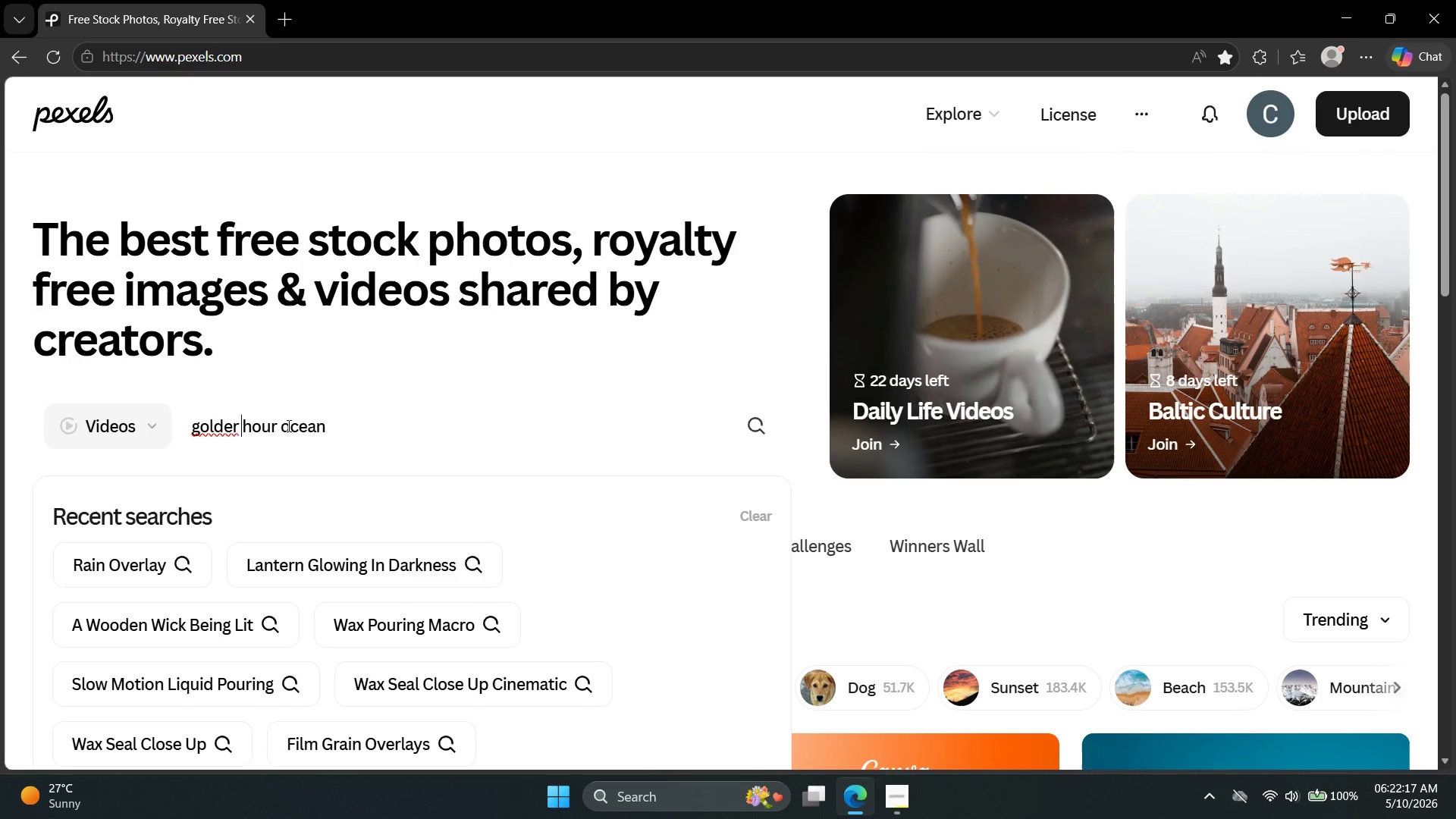 
key(ArrowLeft)
 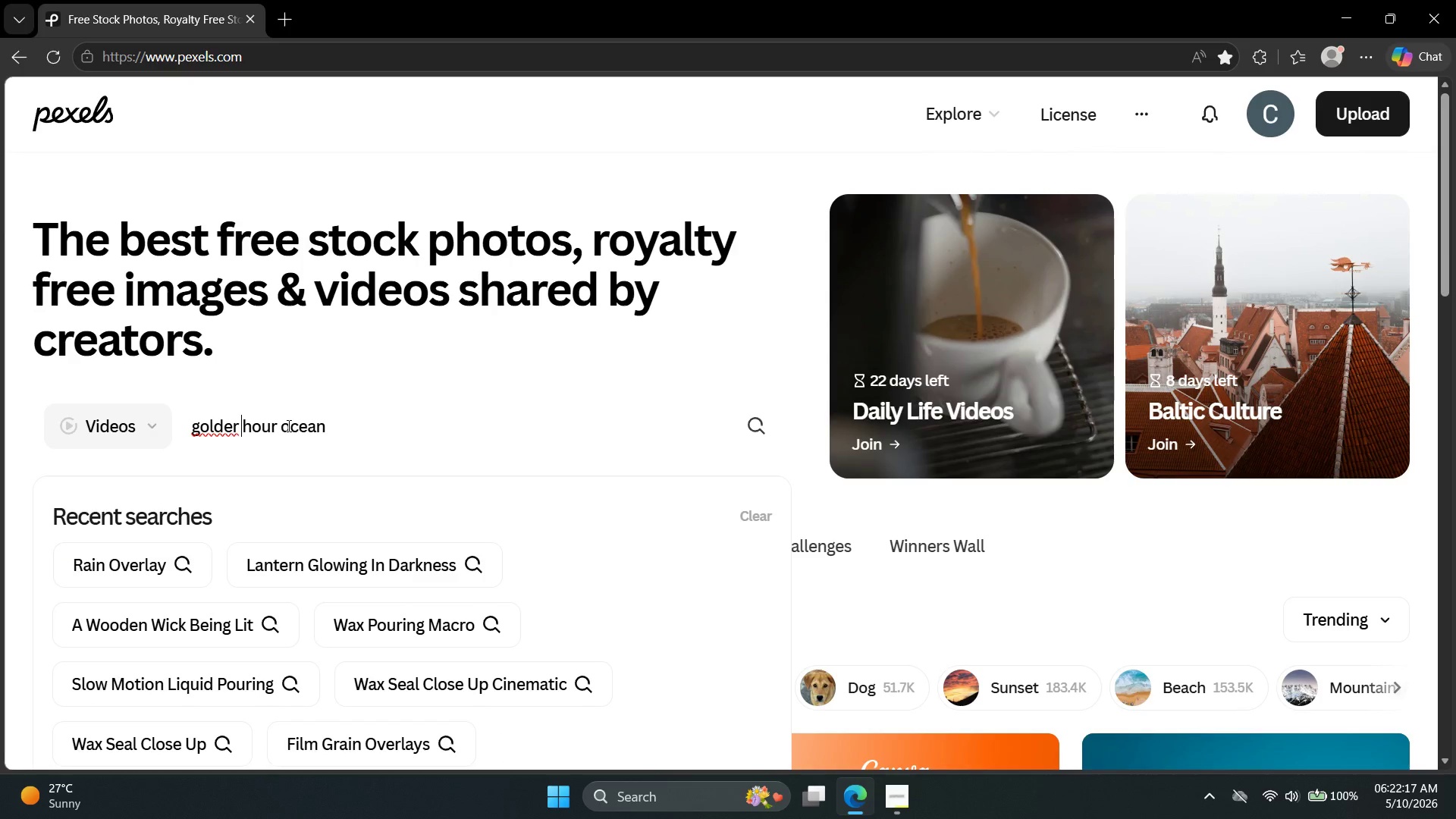 
key(ArrowLeft)
 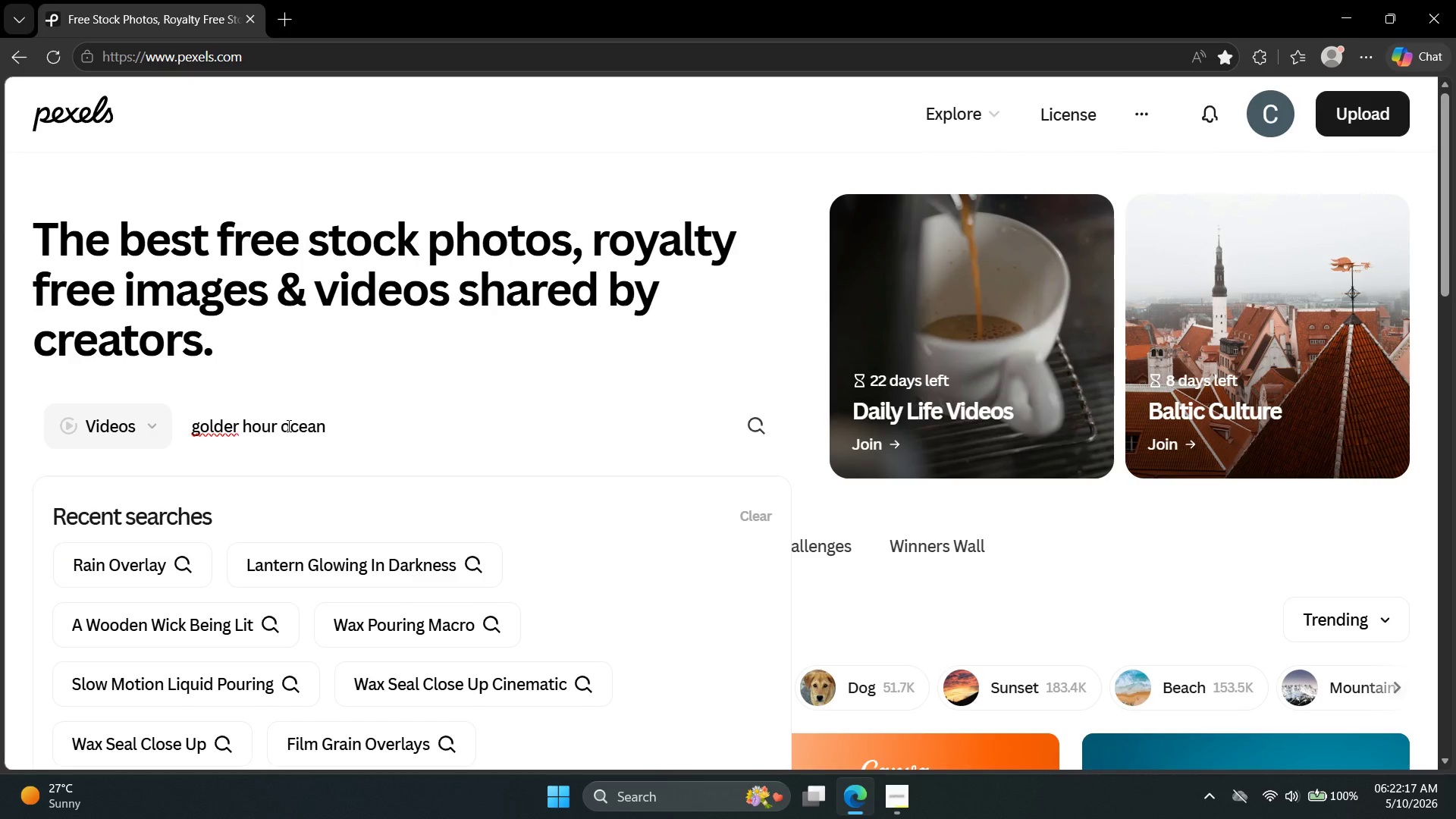 
key(Backspace)
 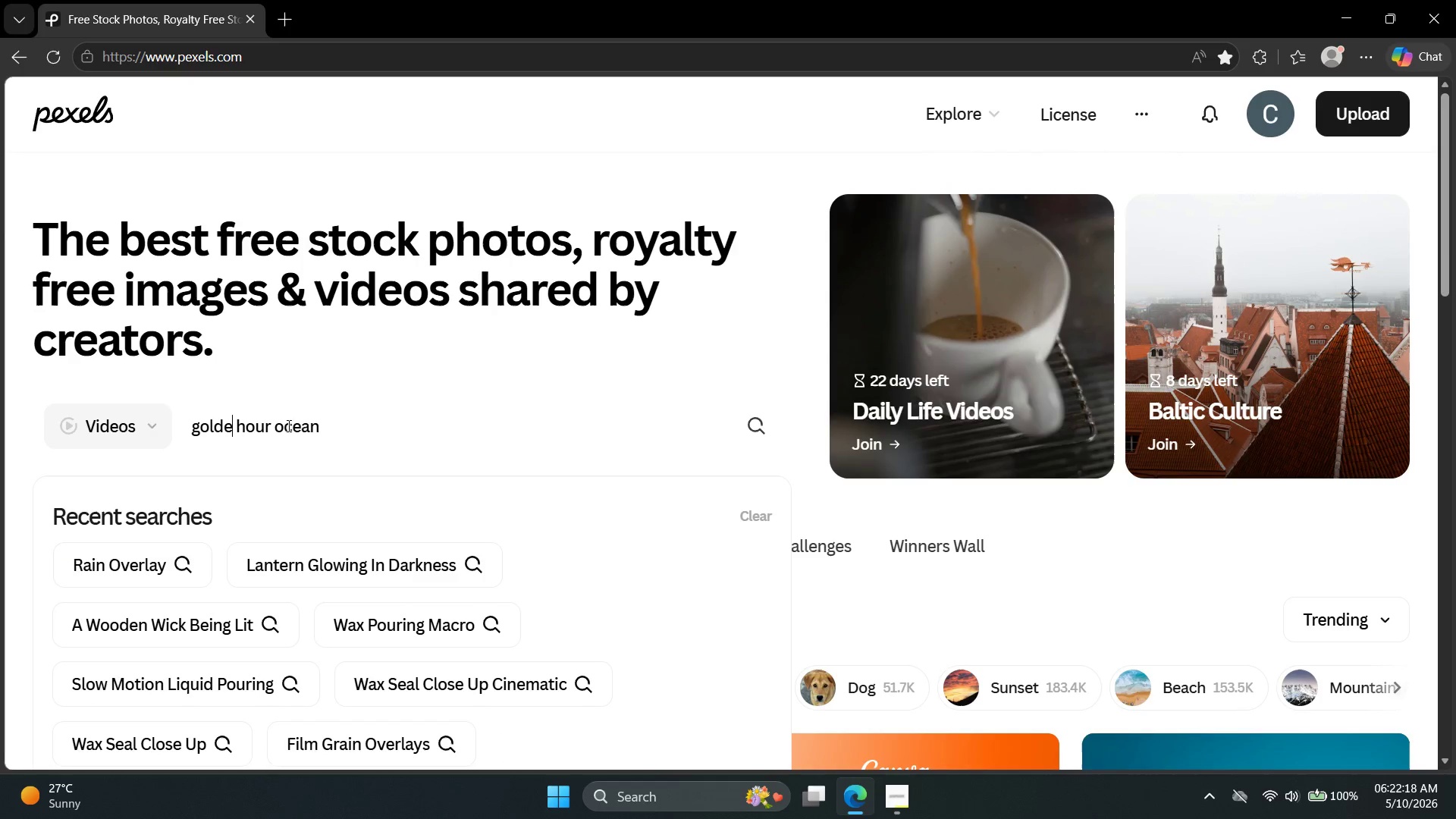 
key(N)
 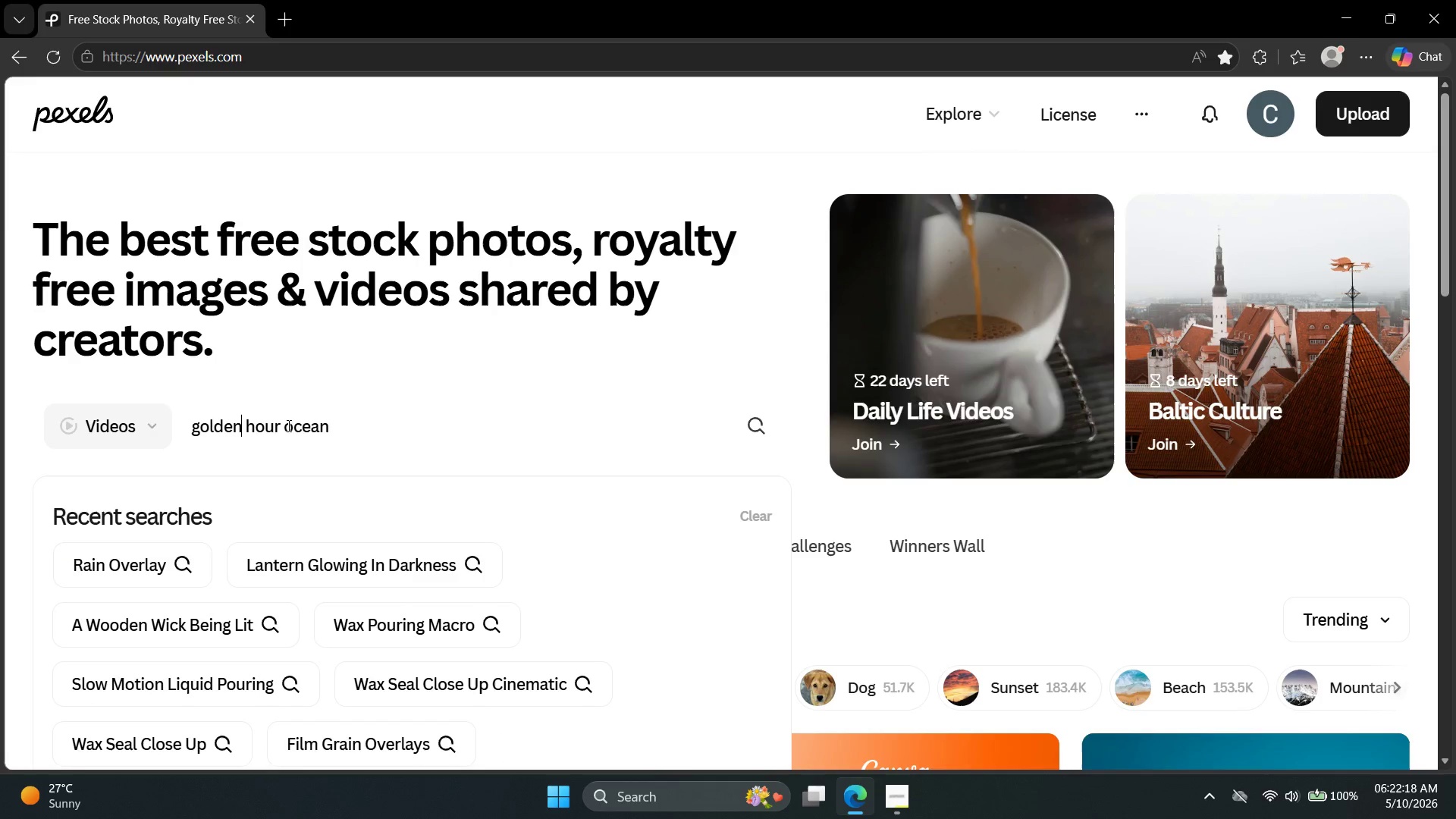 
key(Enter)
 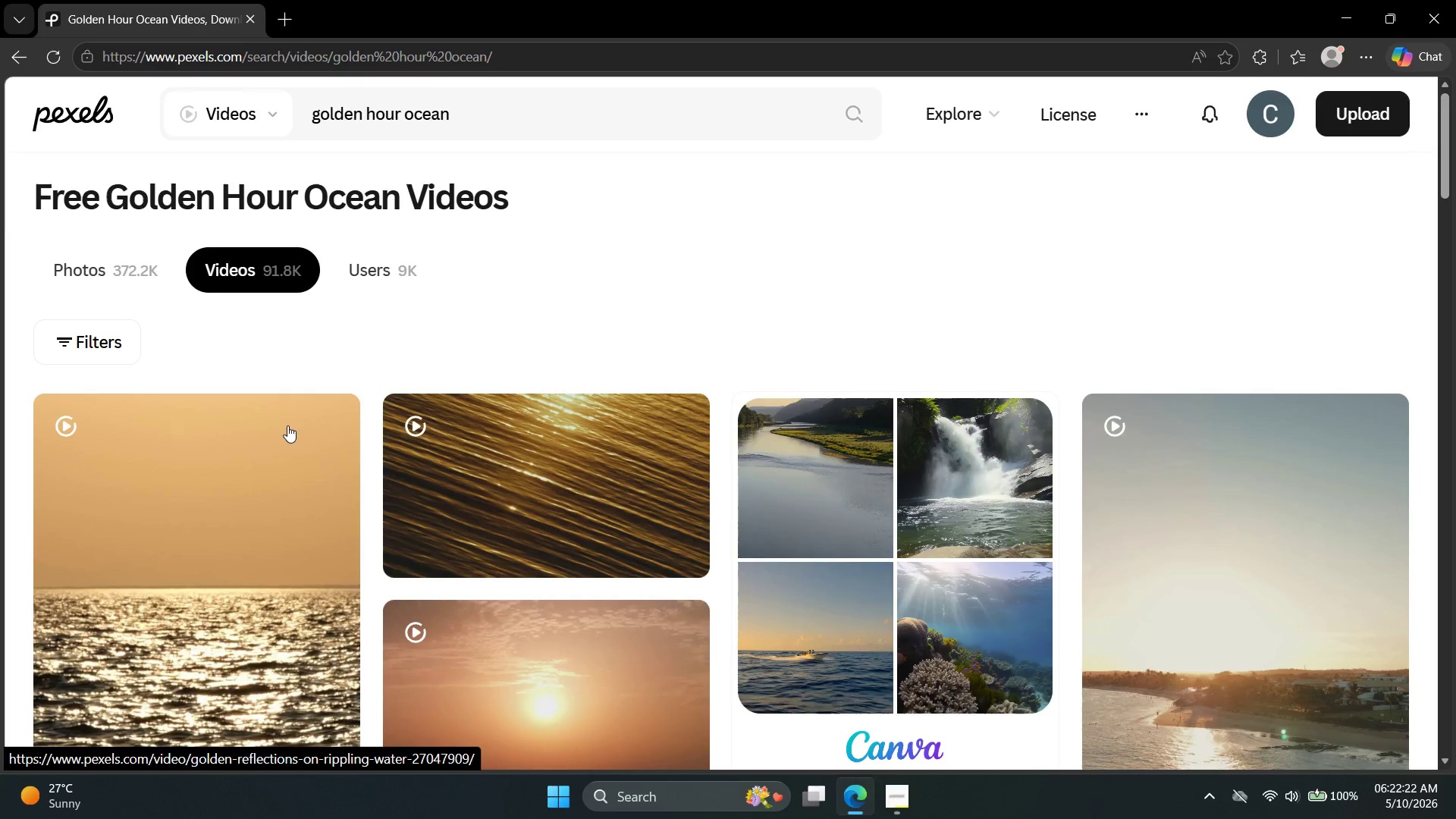 
wait(5.2)
 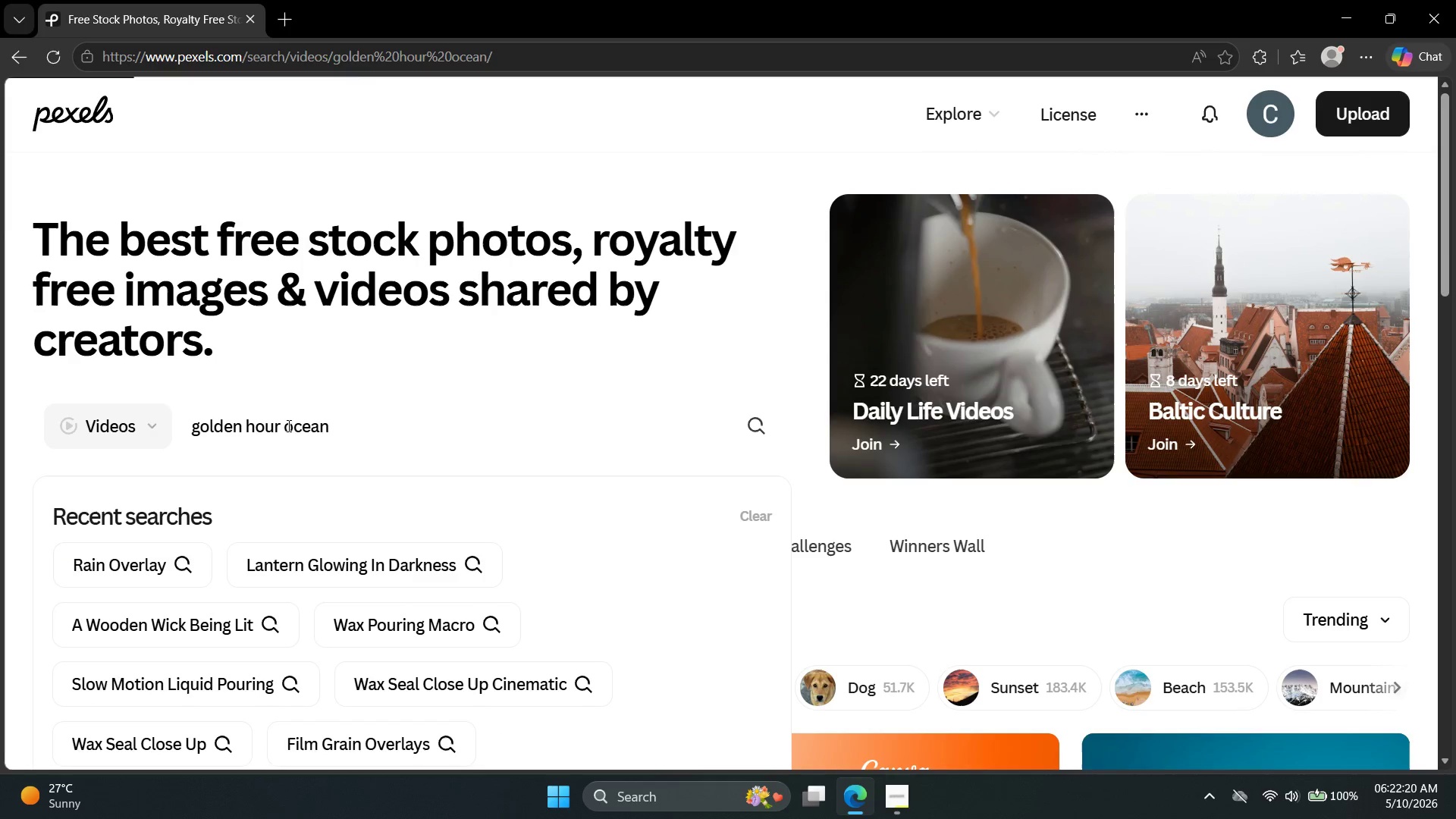 
scroll: coordinate [1040, 528], scroll_direction: down, amount: 7.0